 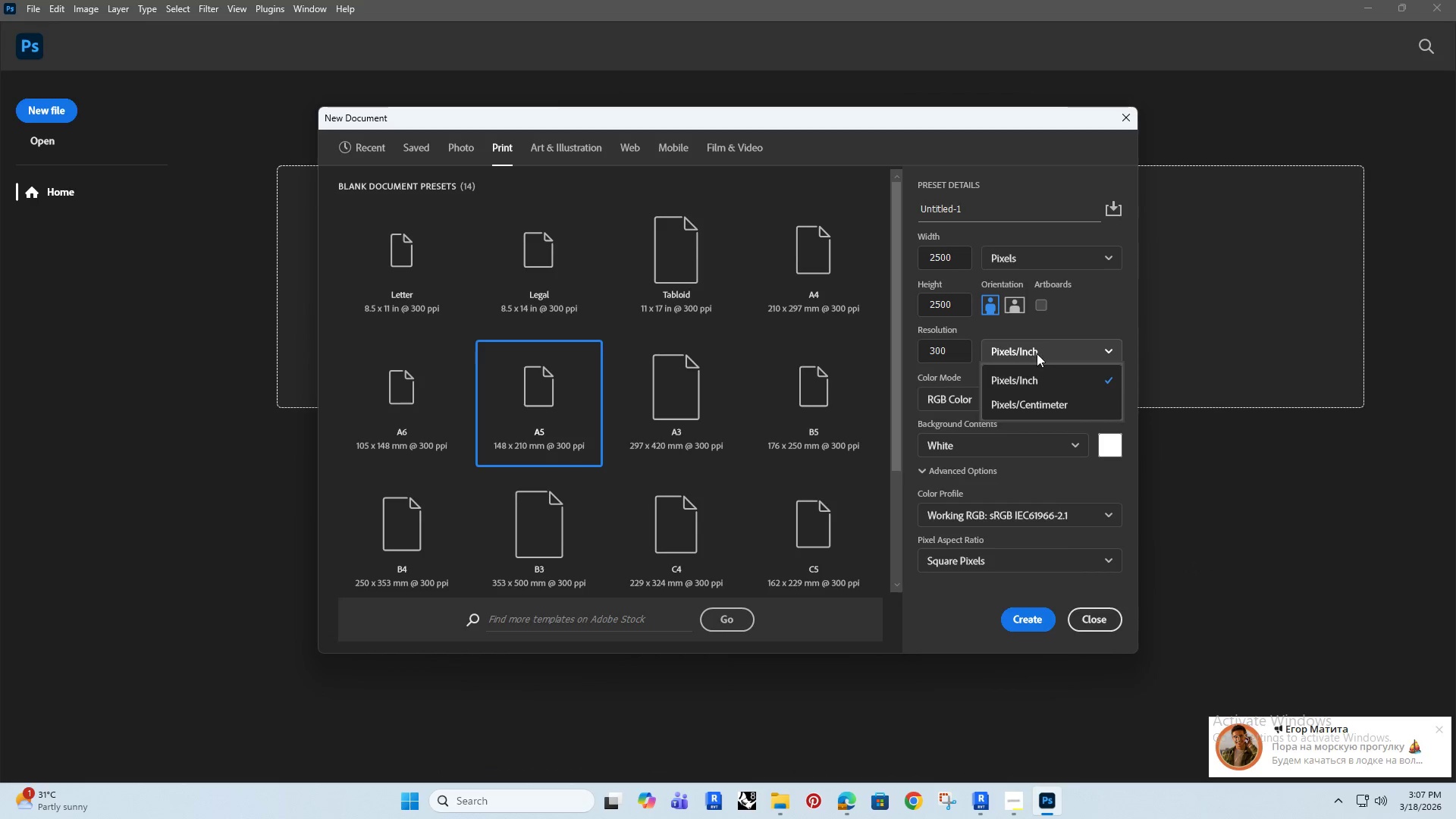 
left_click([1037, 353])
 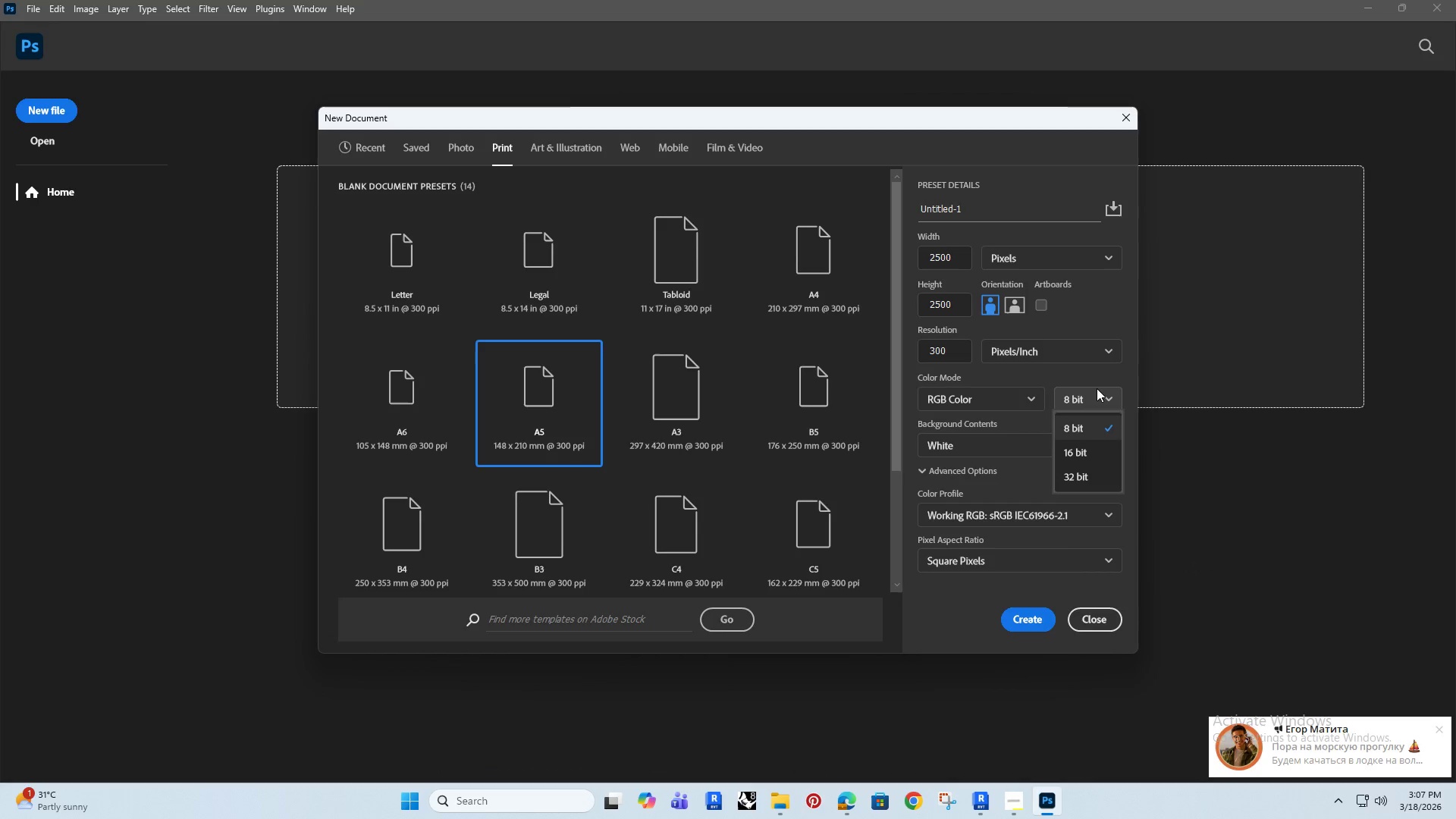 
triple_click([1096, 388])
 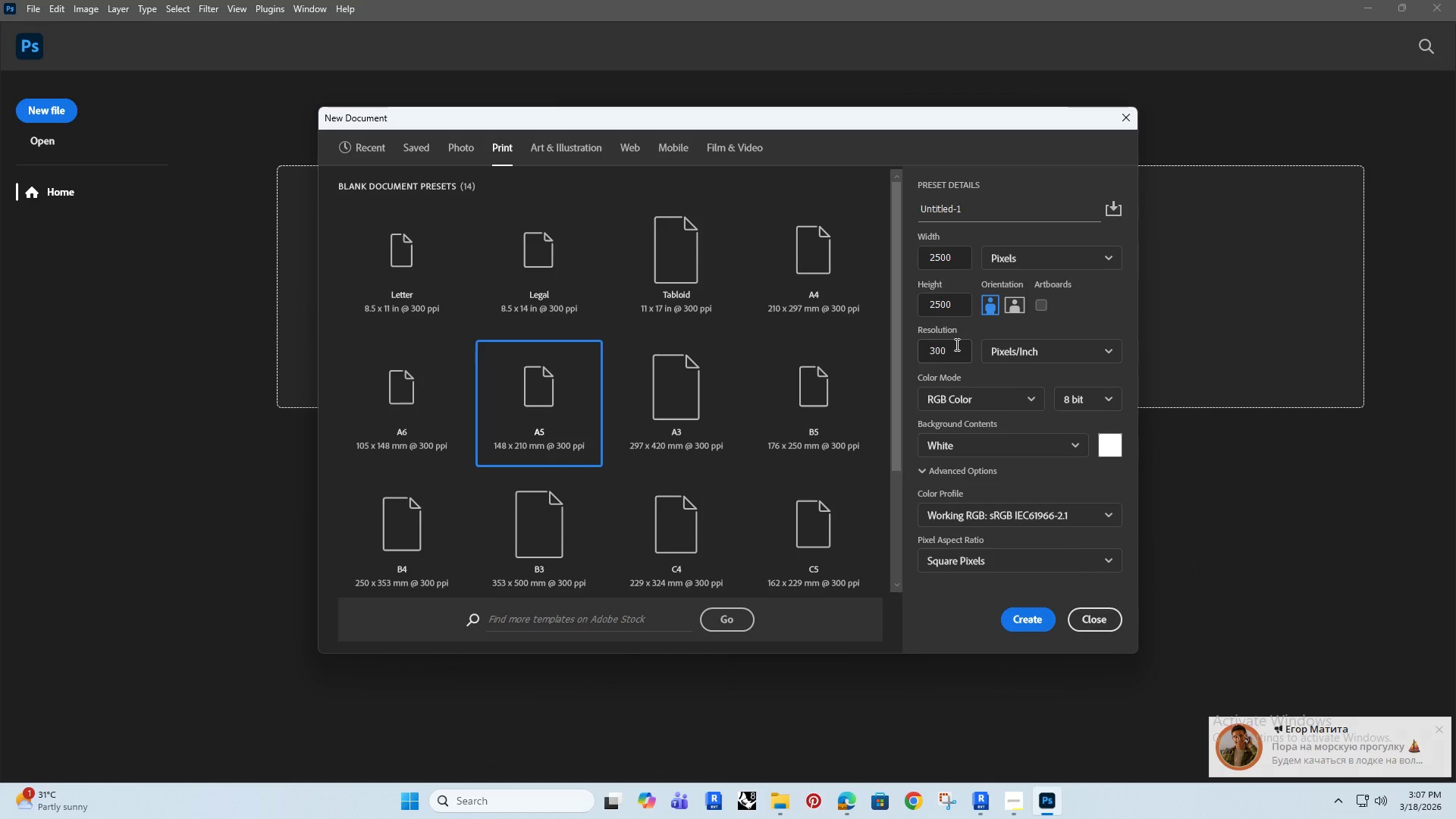 
left_click([956, 344])
 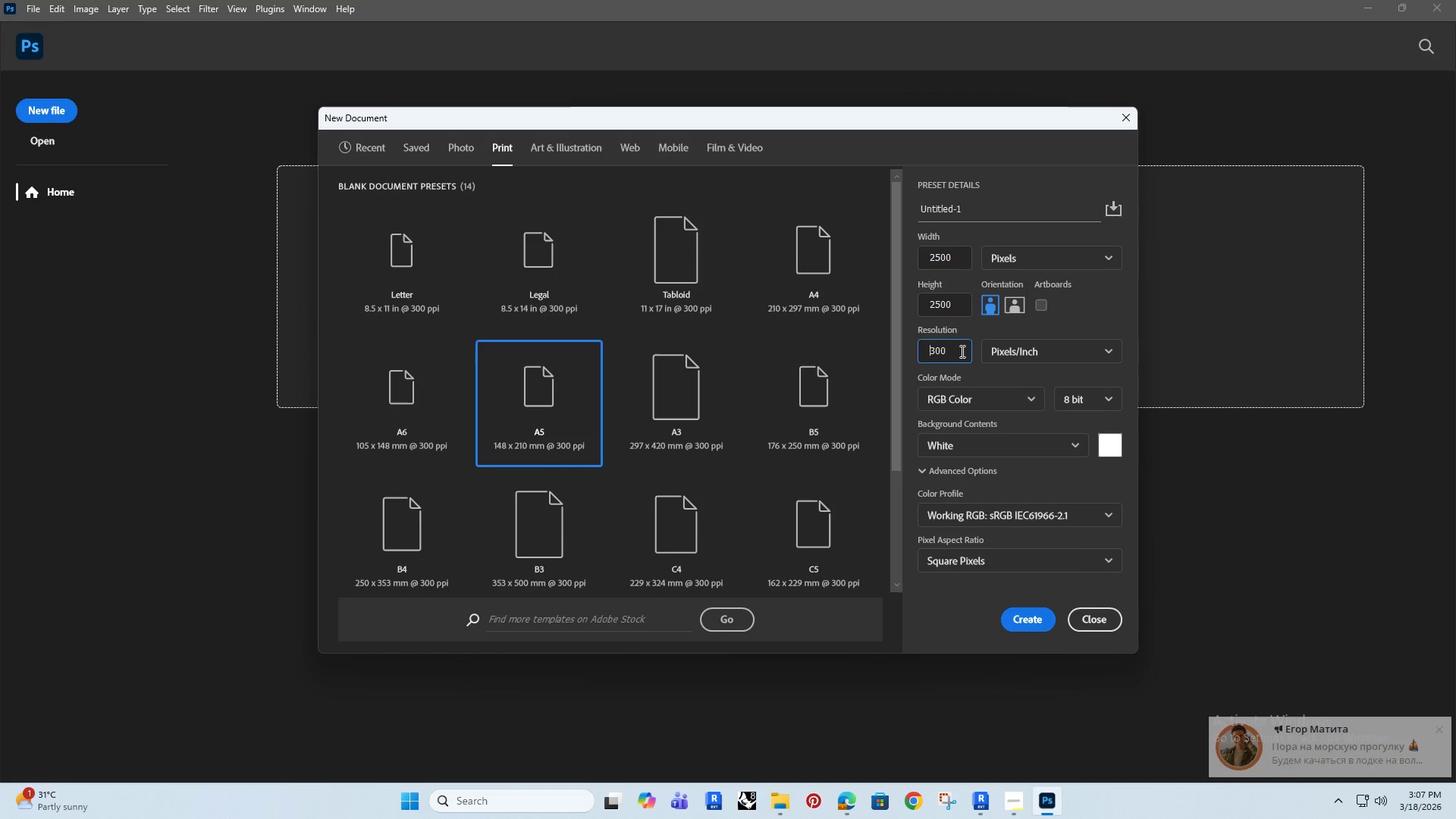 
left_click([961, 352])
 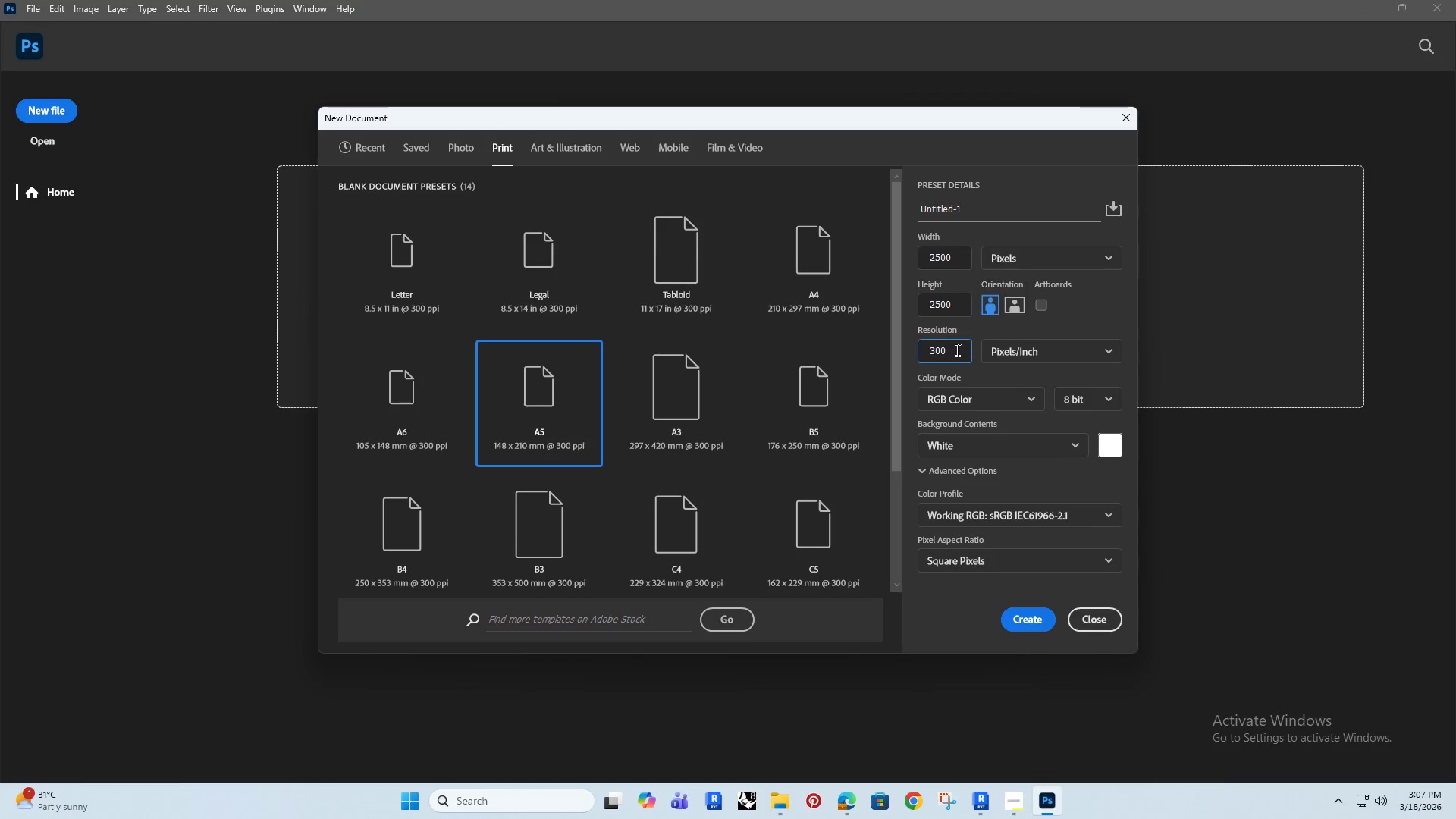 
left_click_drag(start_coordinate=[956, 350], to_coordinate=[915, 364])
 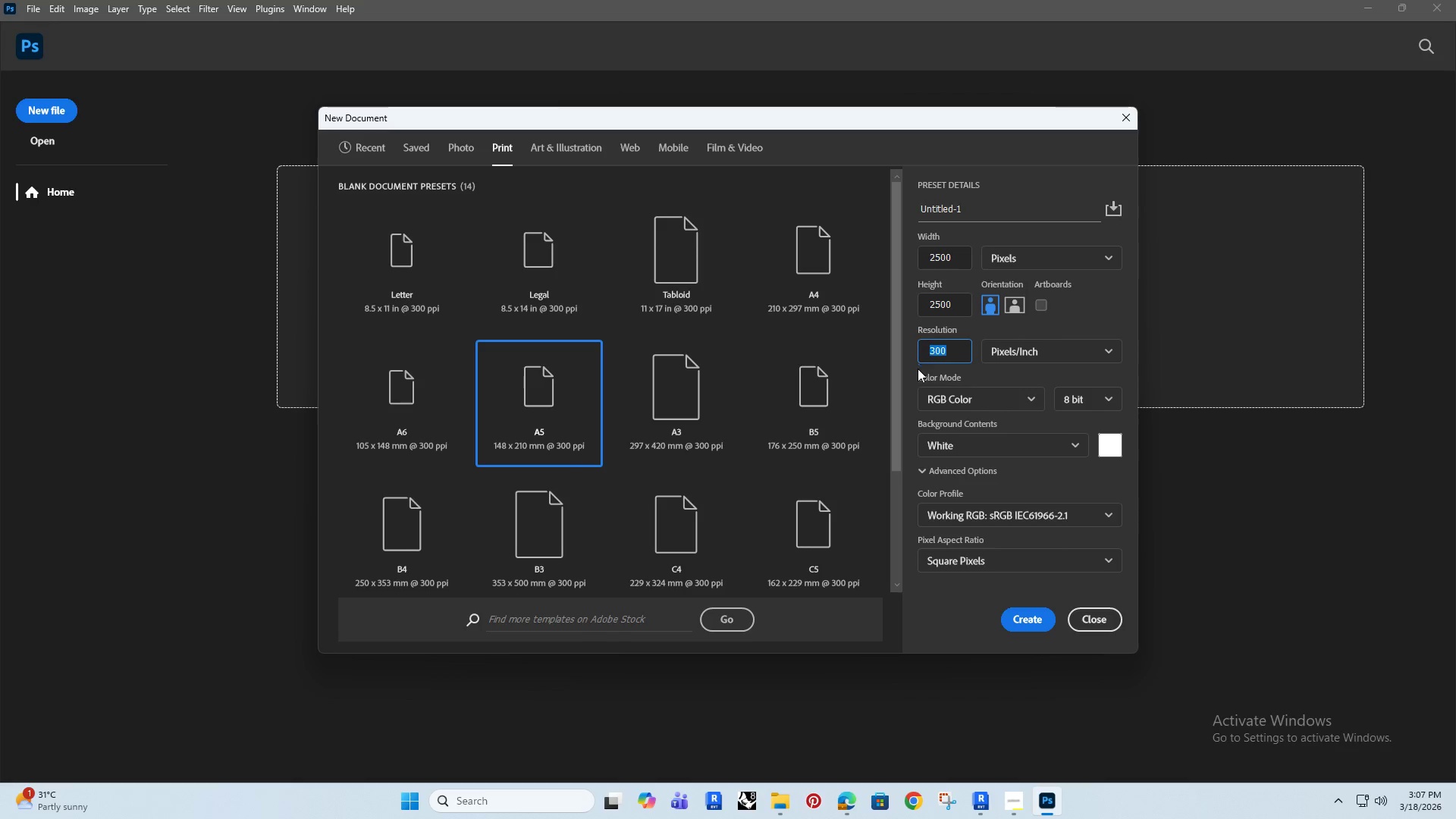 
left_click([989, 559])
 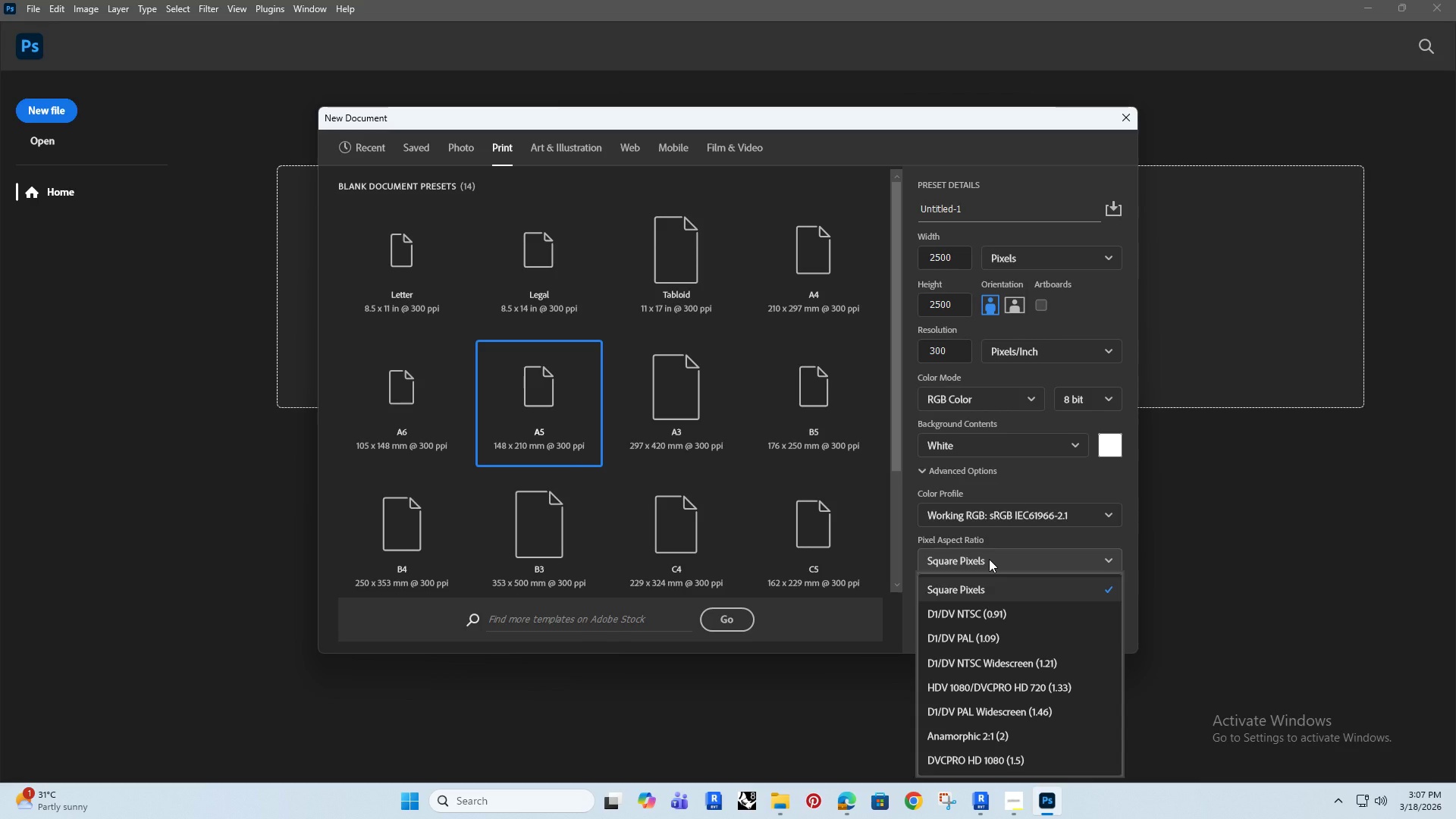 
left_click([989, 559])
 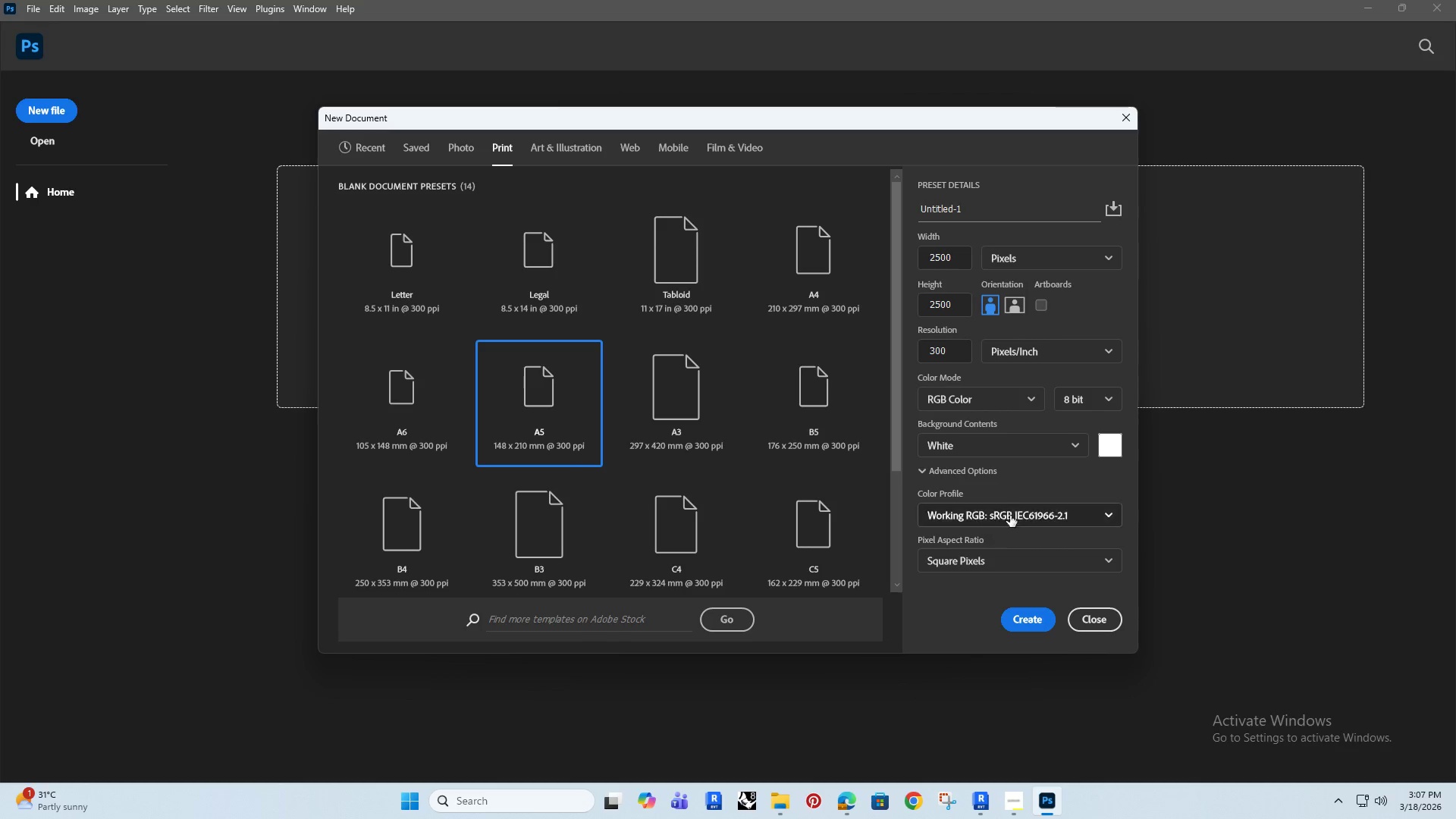 
left_click([1017, 512])
 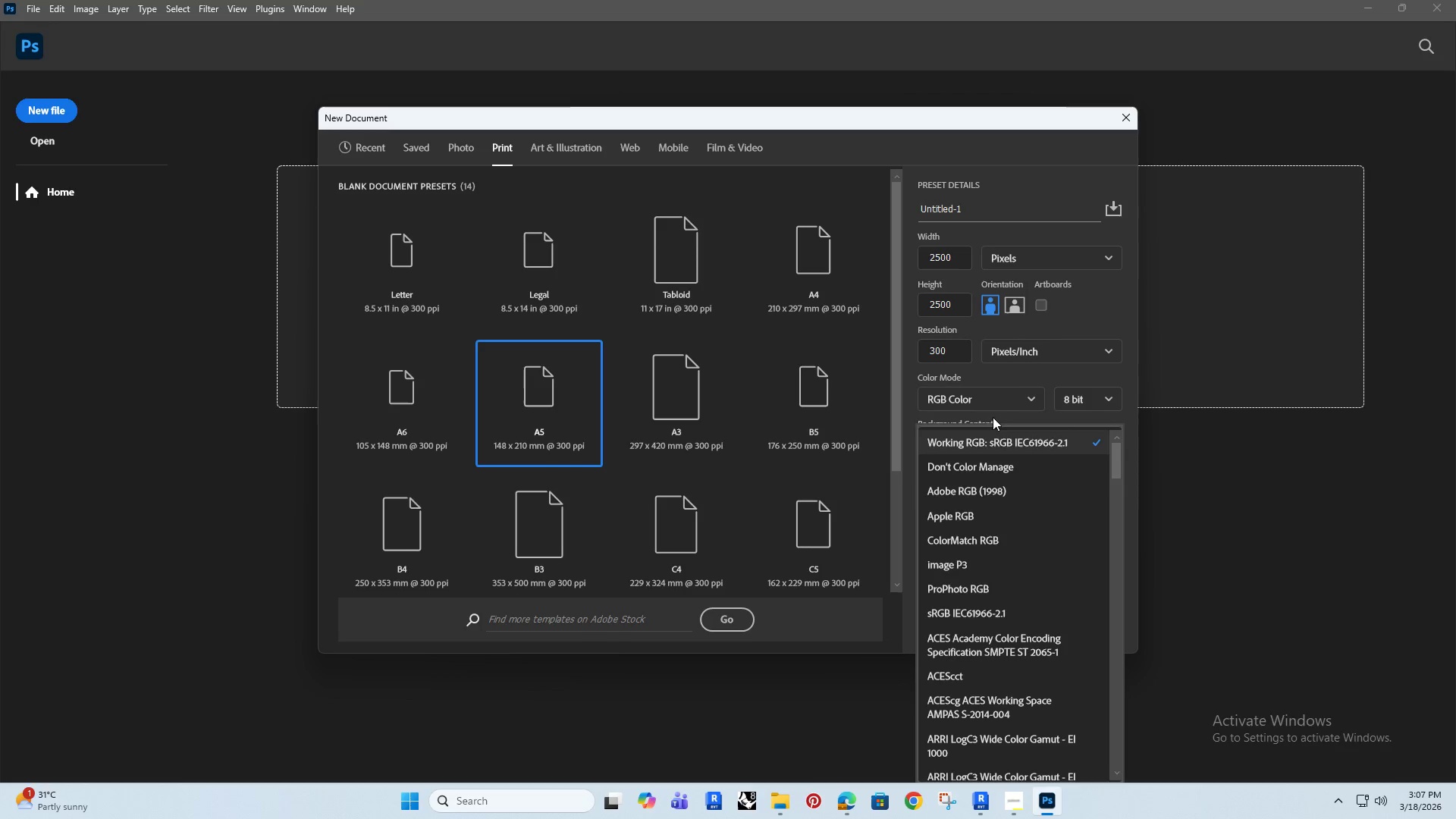 
left_click([1016, 370])
 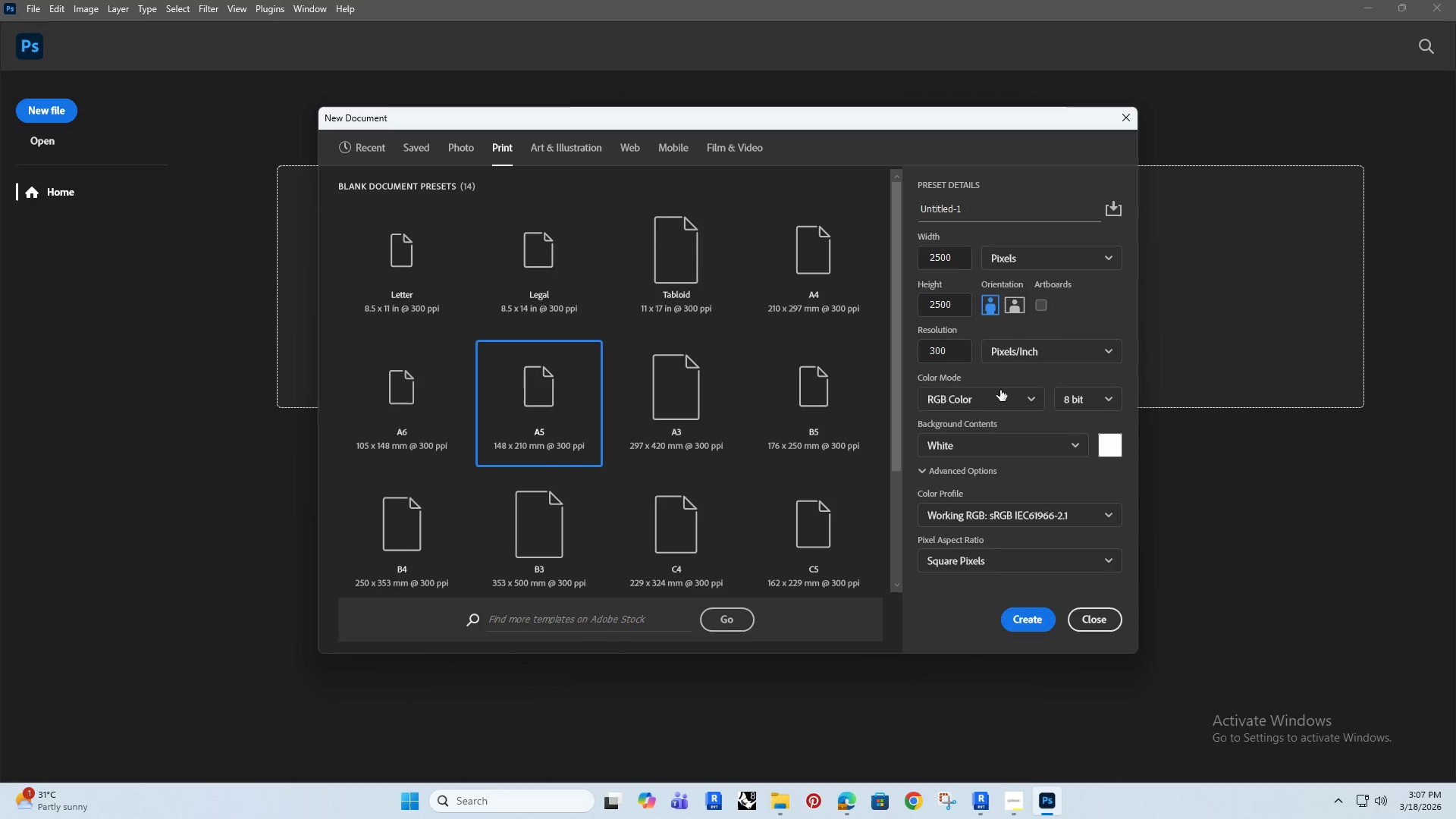 
left_click([998, 396])
 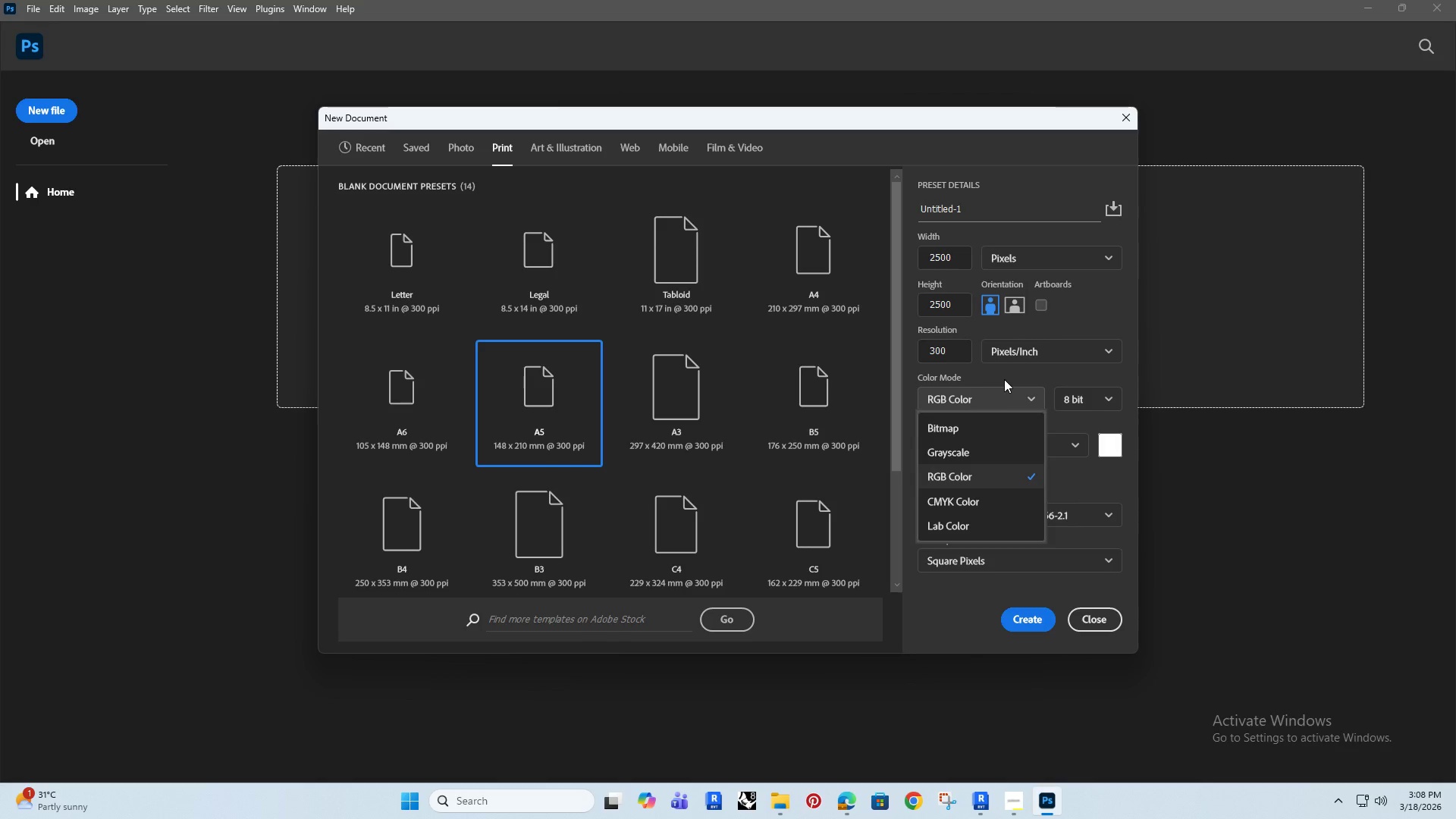 
left_click([1009, 372])
 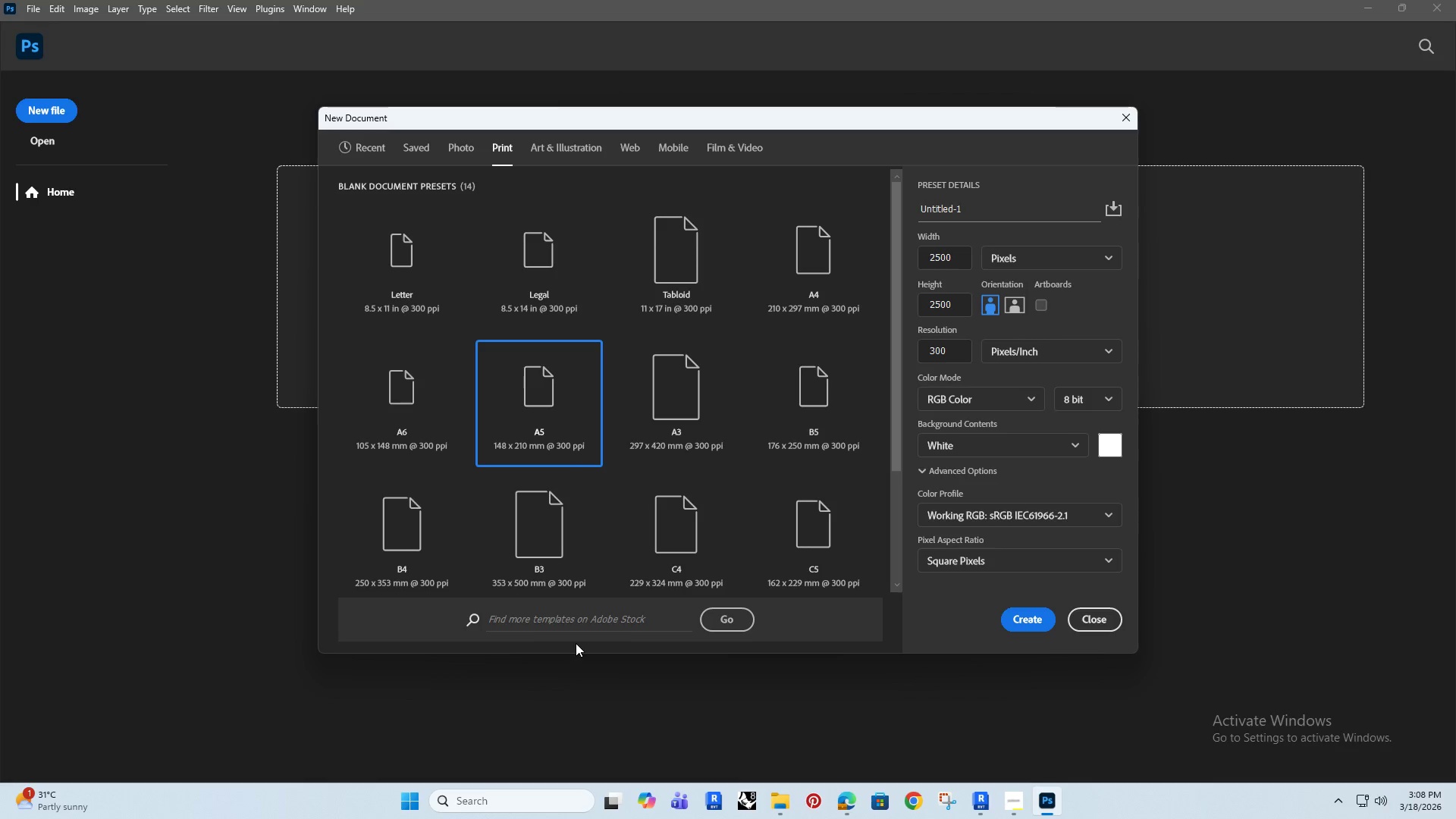 
scroll: coordinate [966, 563], scroll_direction: none, amount: 0.0
 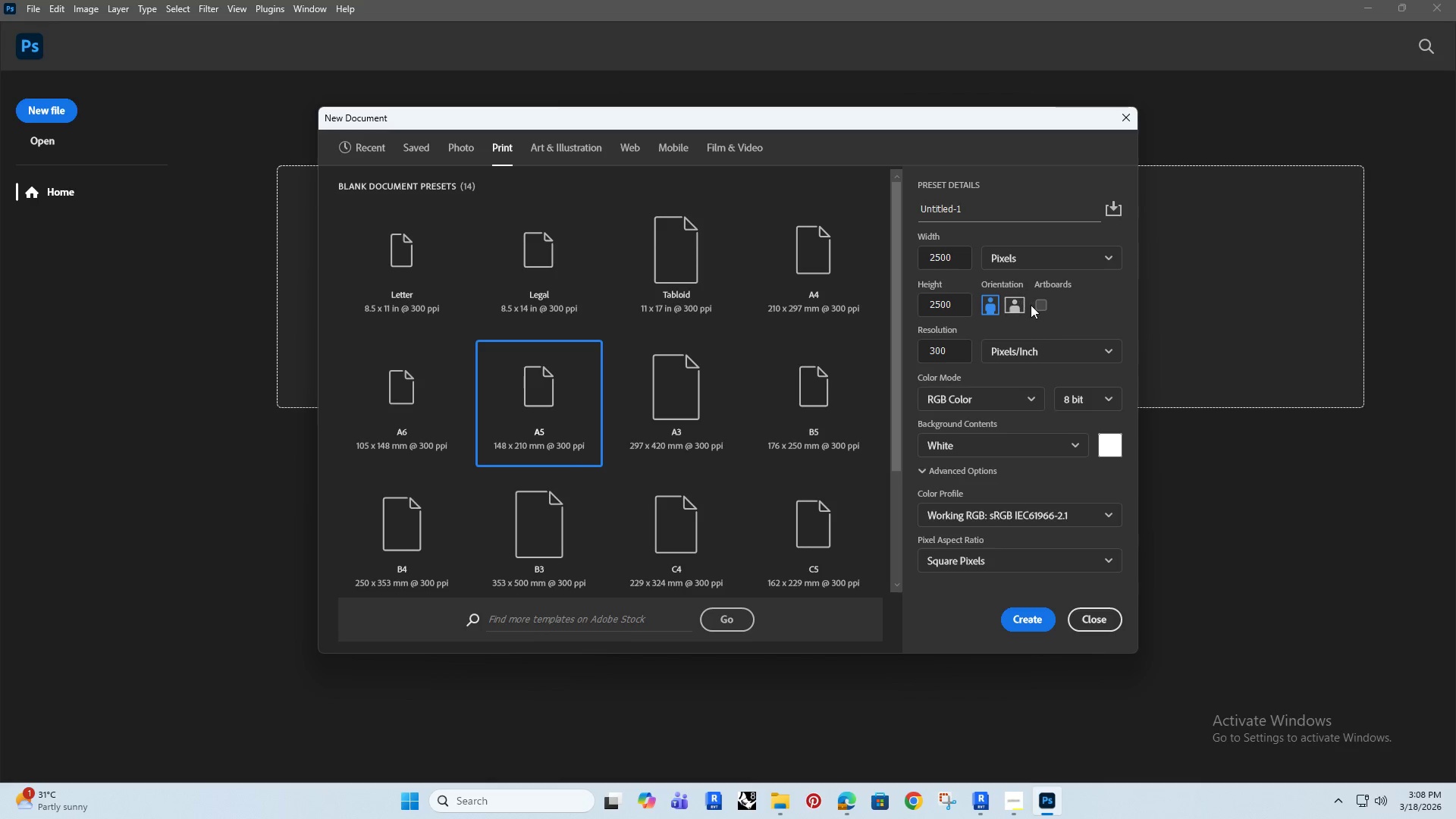 
left_click([1038, 306])
 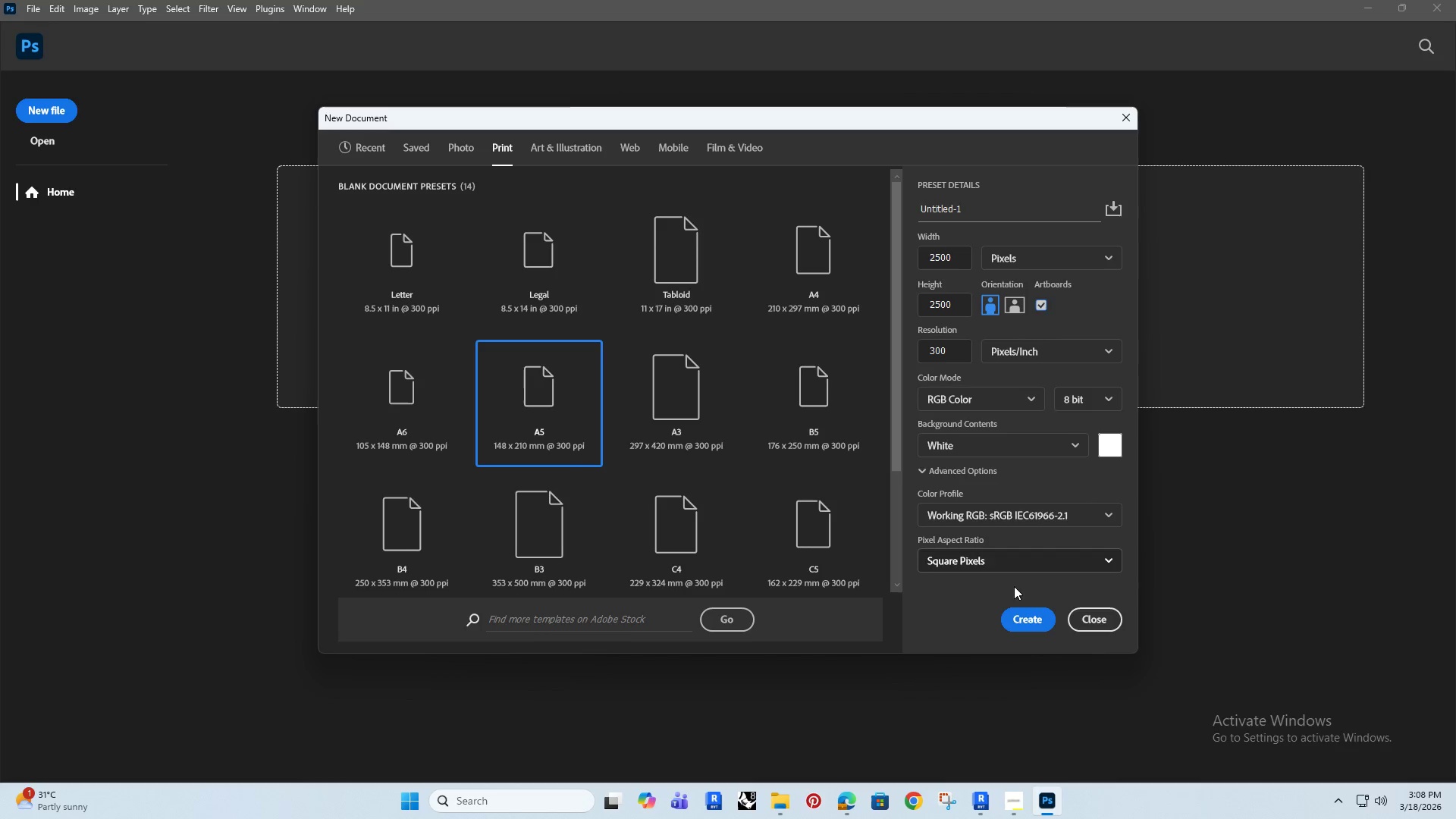 
left_click([1025, 616])
 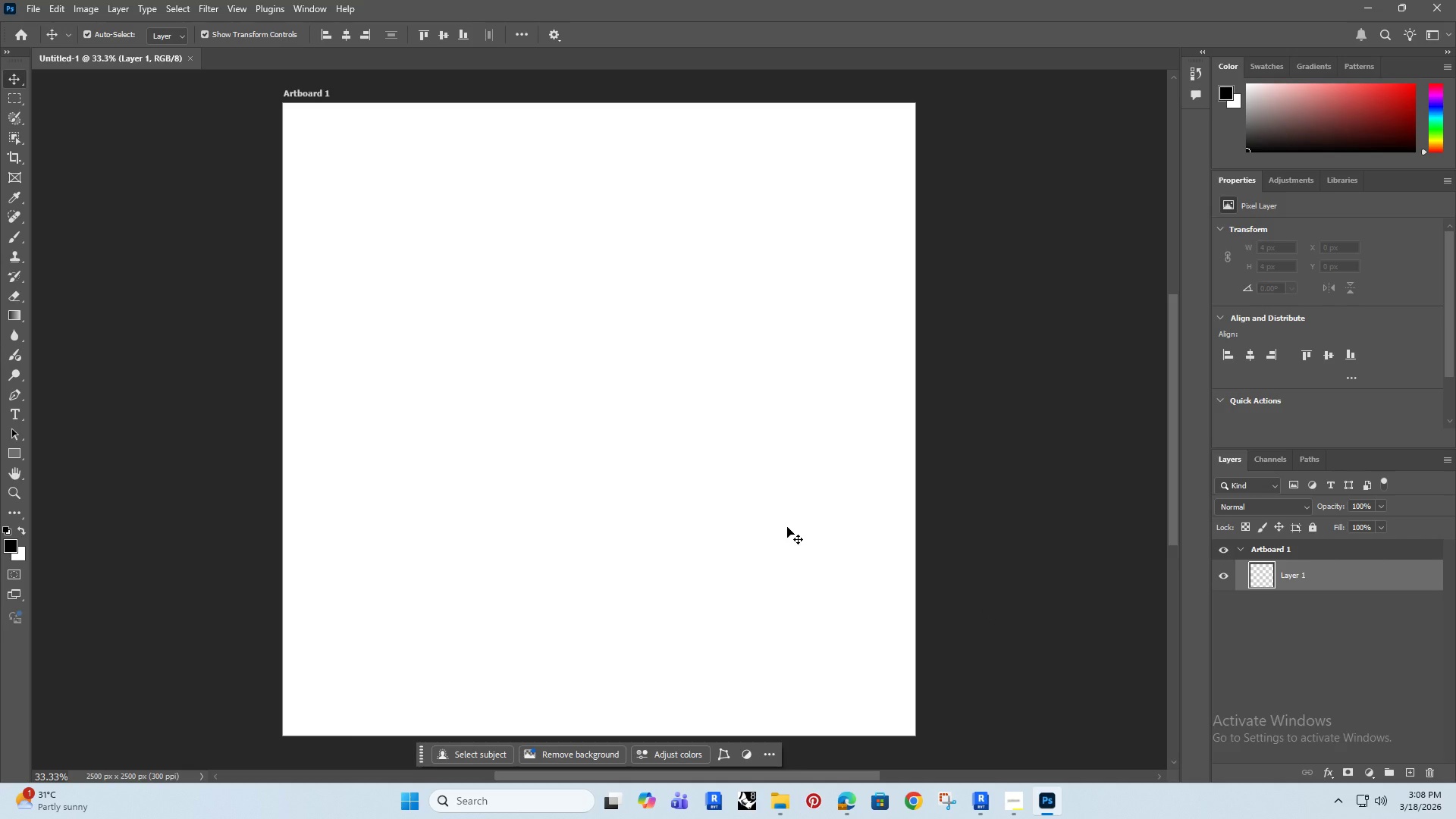 
hold_key(key=AltRight, duration=0.34)
 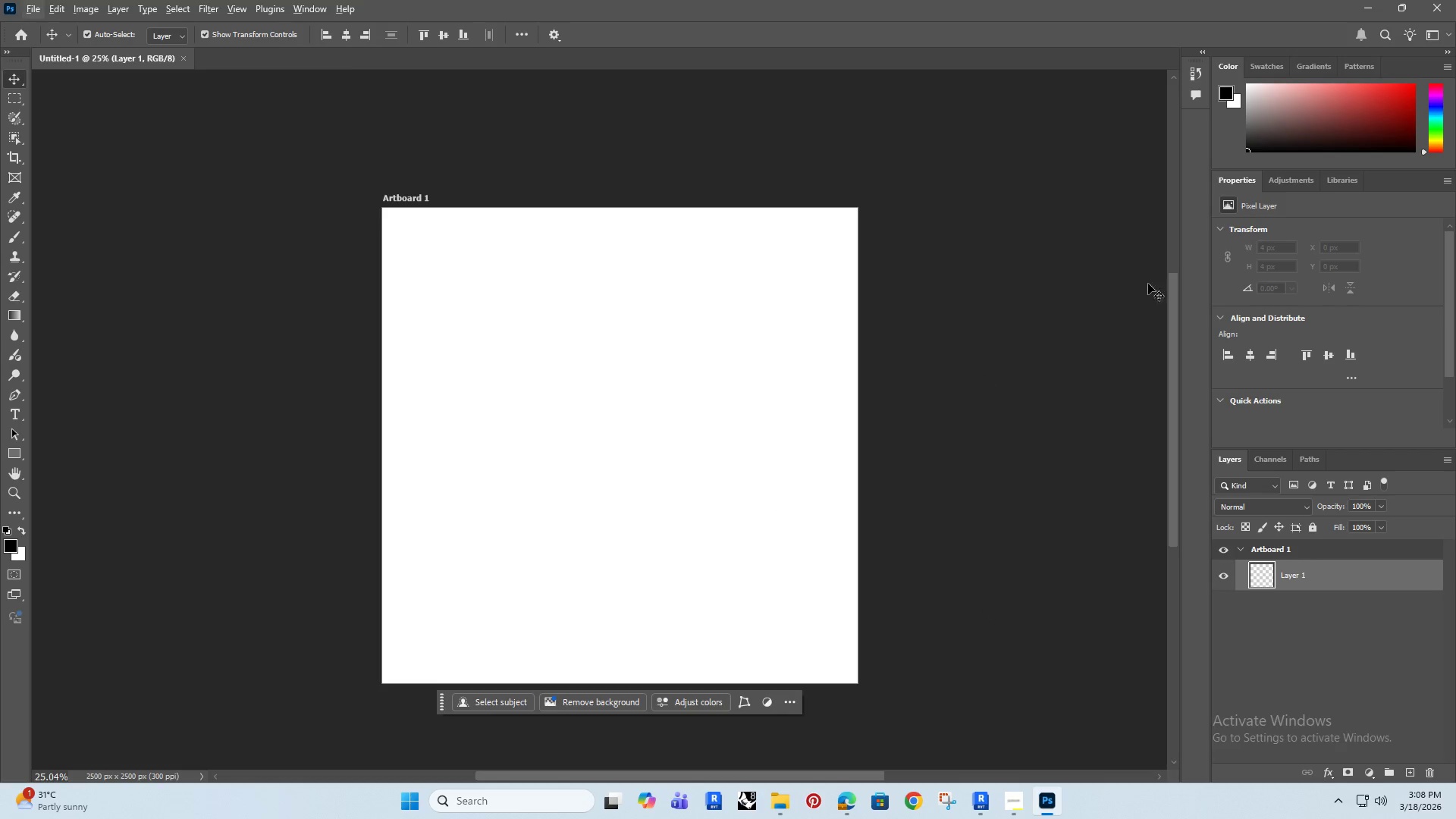 
key(Alt+AltRight)
 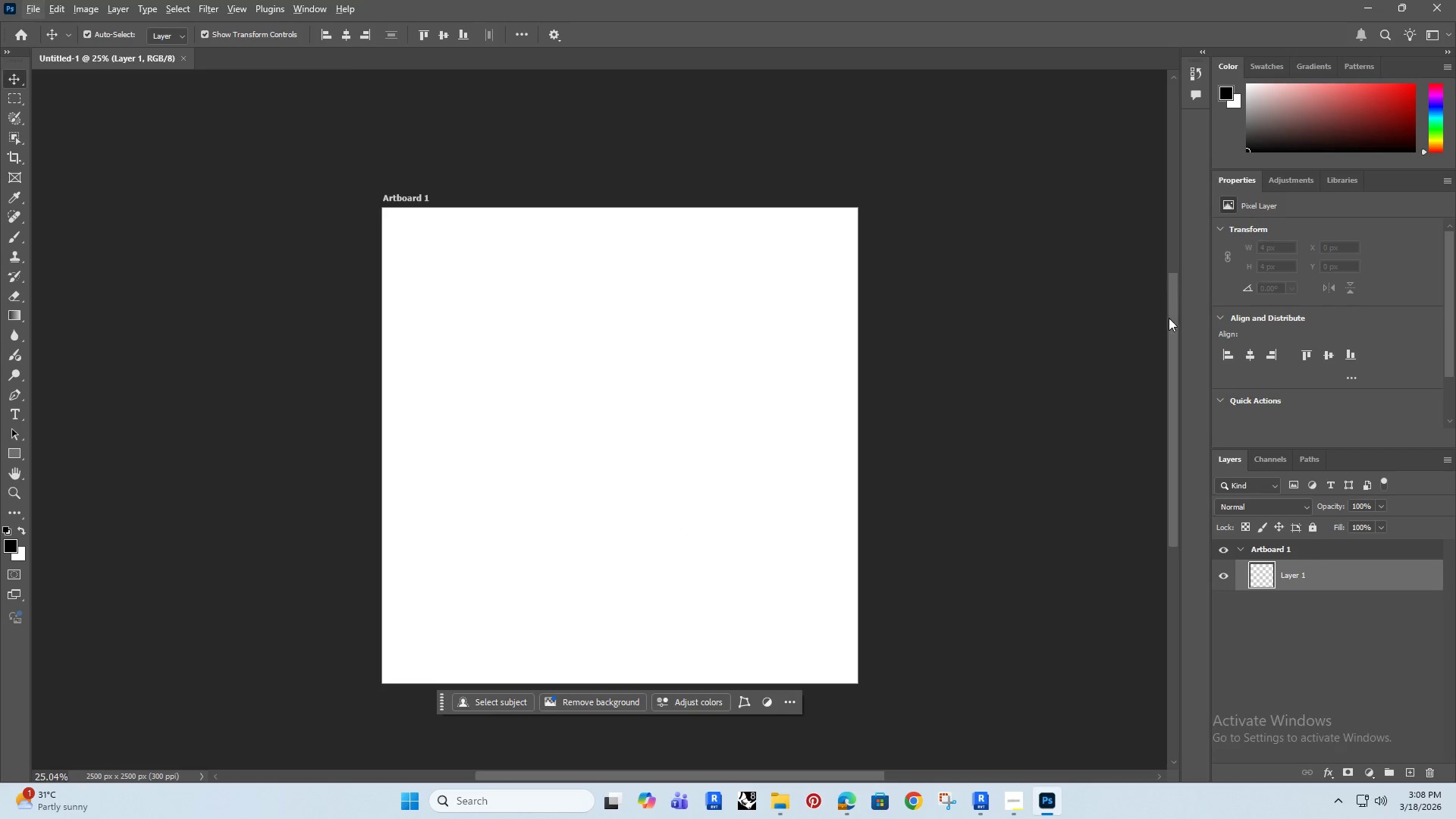 
scroll: coordinate [681, 523], scroll_direction: down, amount: 3.0
 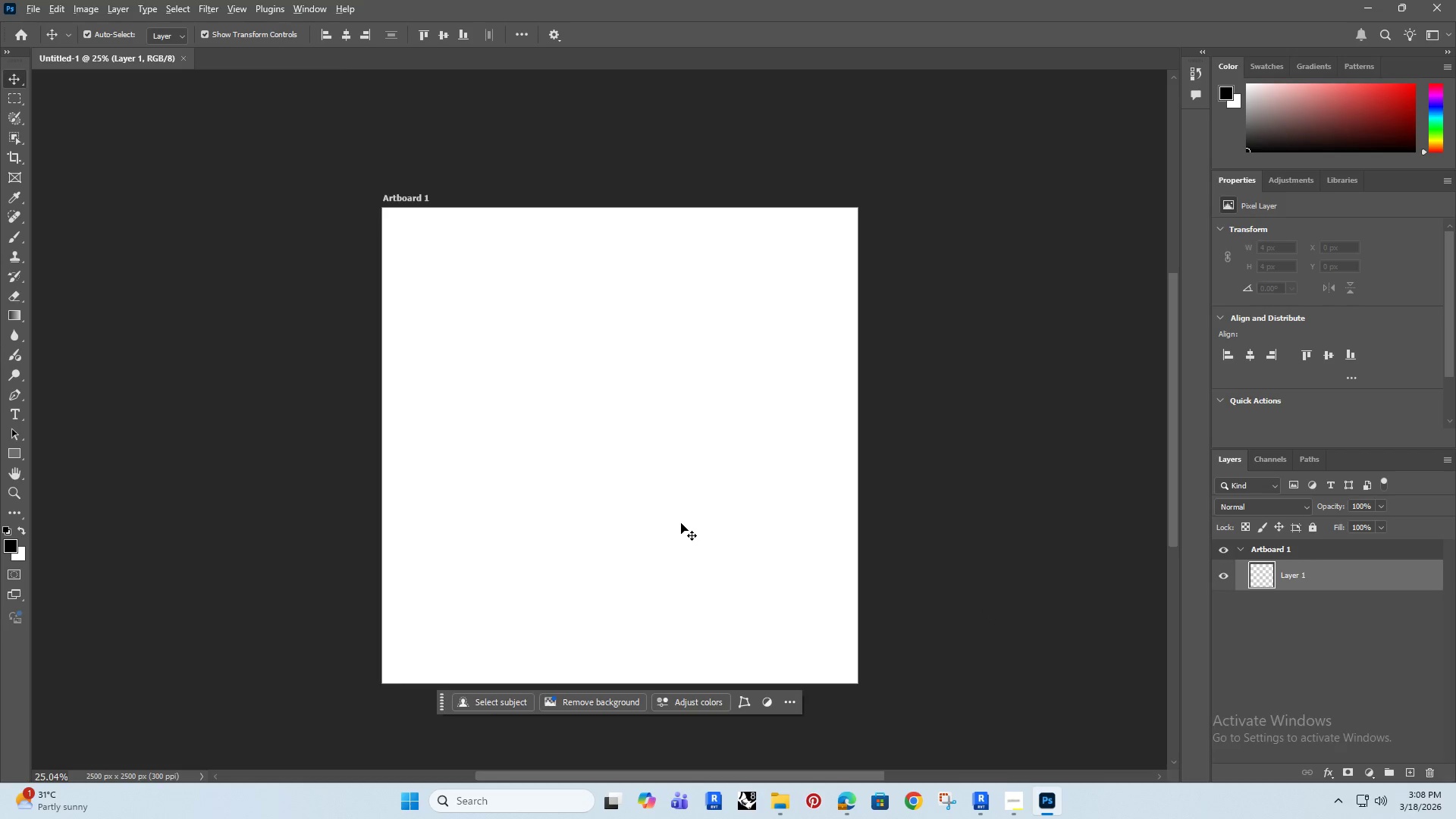 
left_click([1140, 342])
 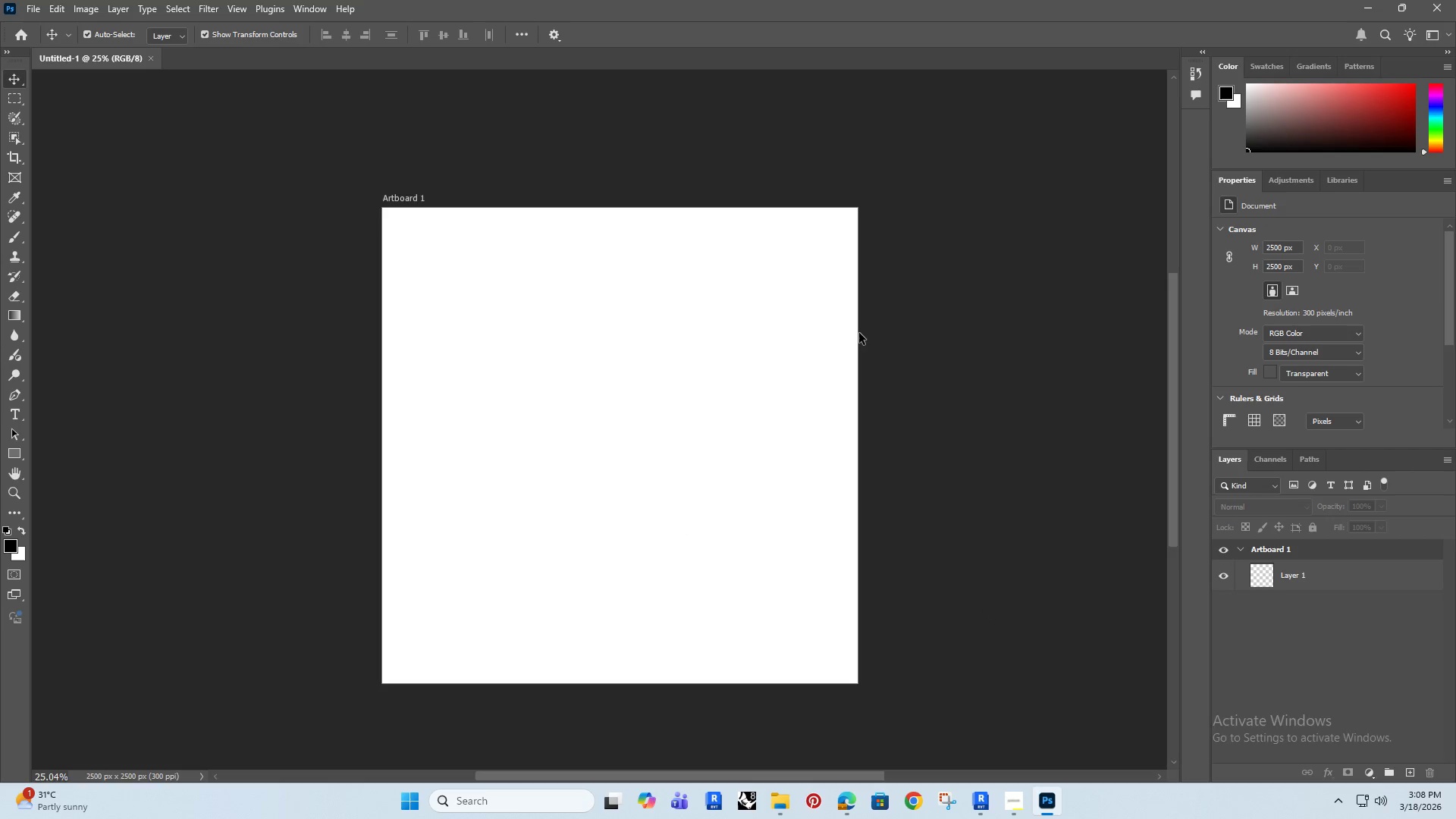 
left_click([918, 304])
 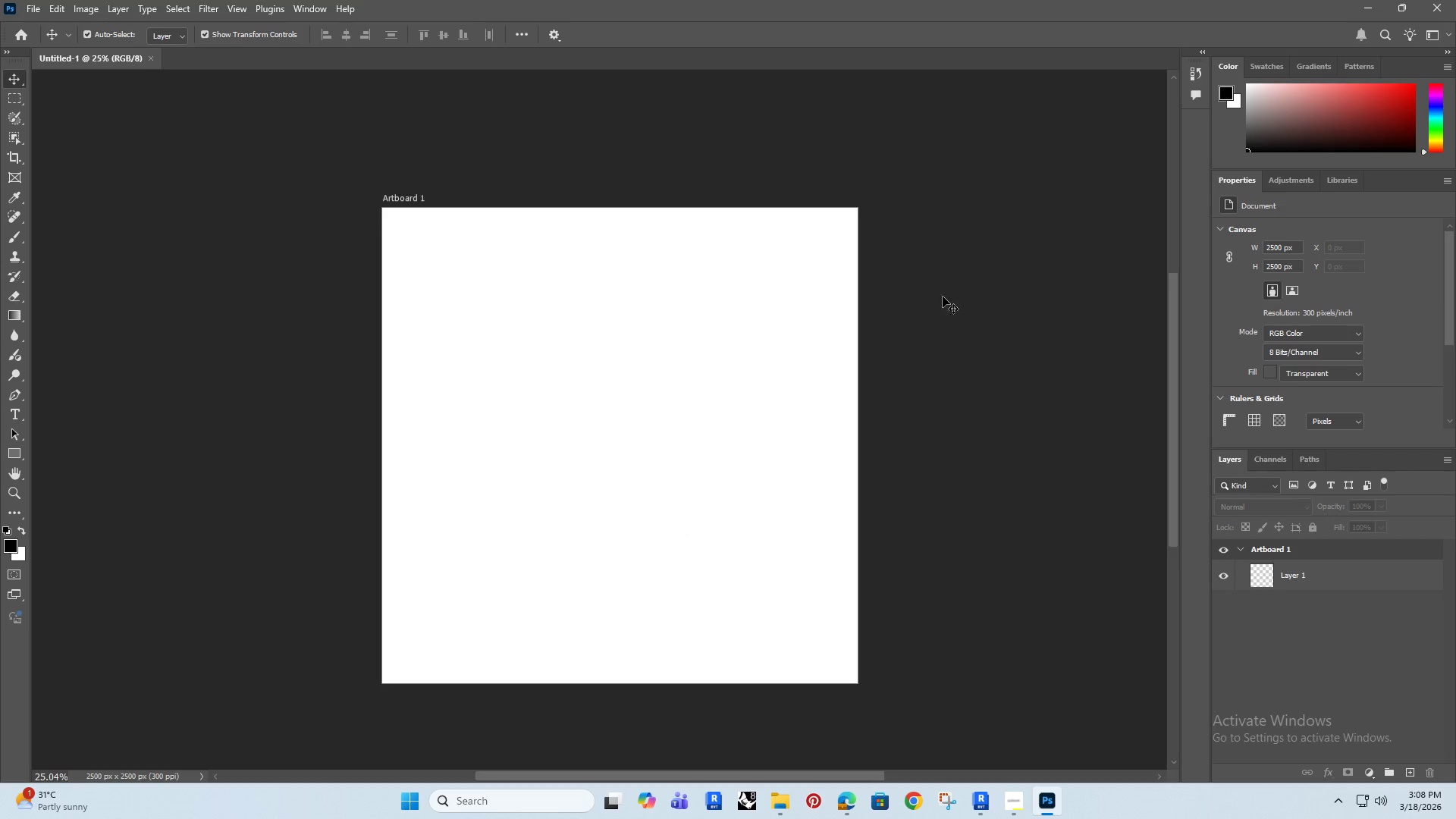 
hold_key(key=Space, duration=0.91)
 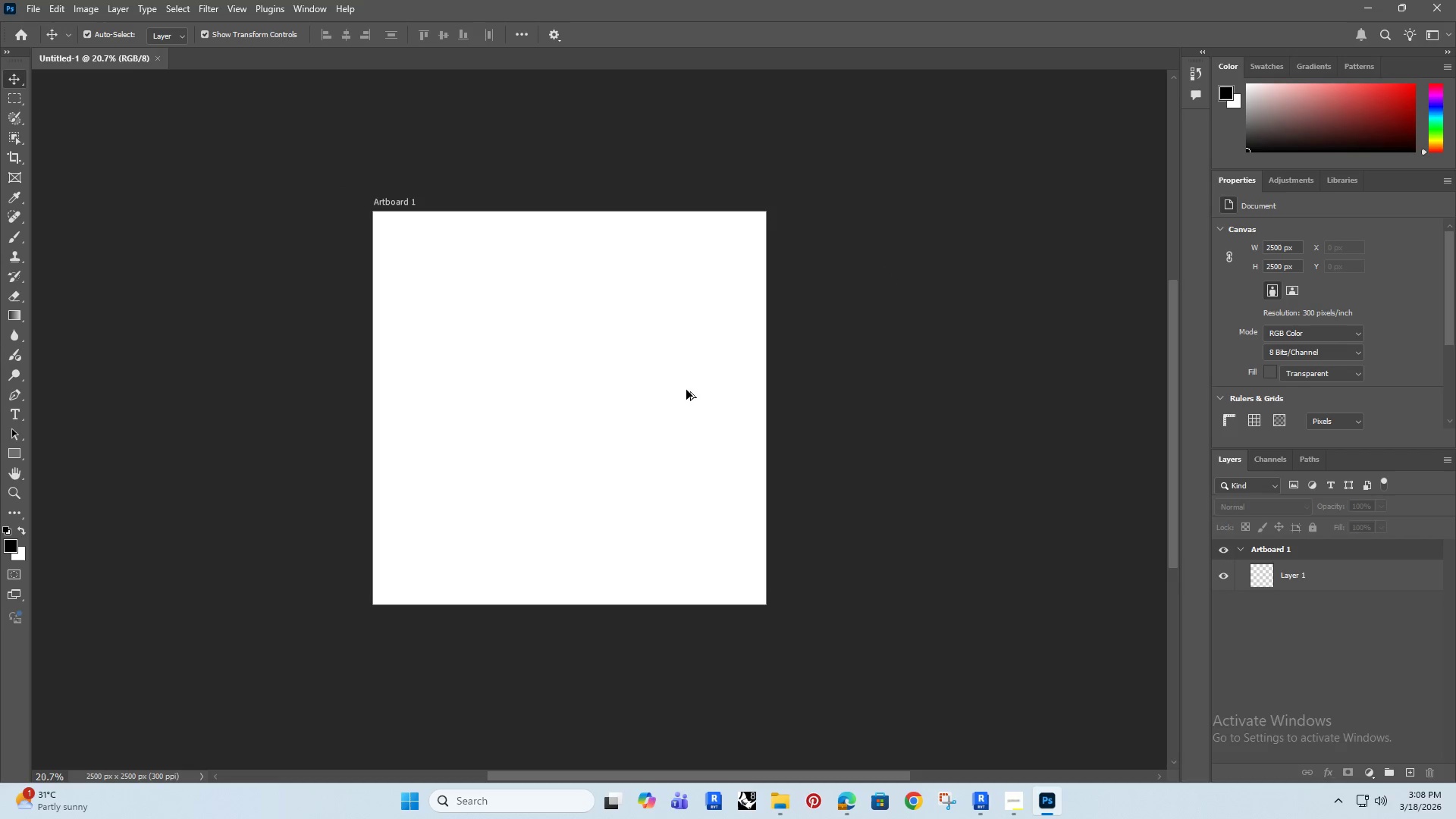 
left_click_drag(start_coordinate=[961, 289], to_coordinate=[886, 256])
 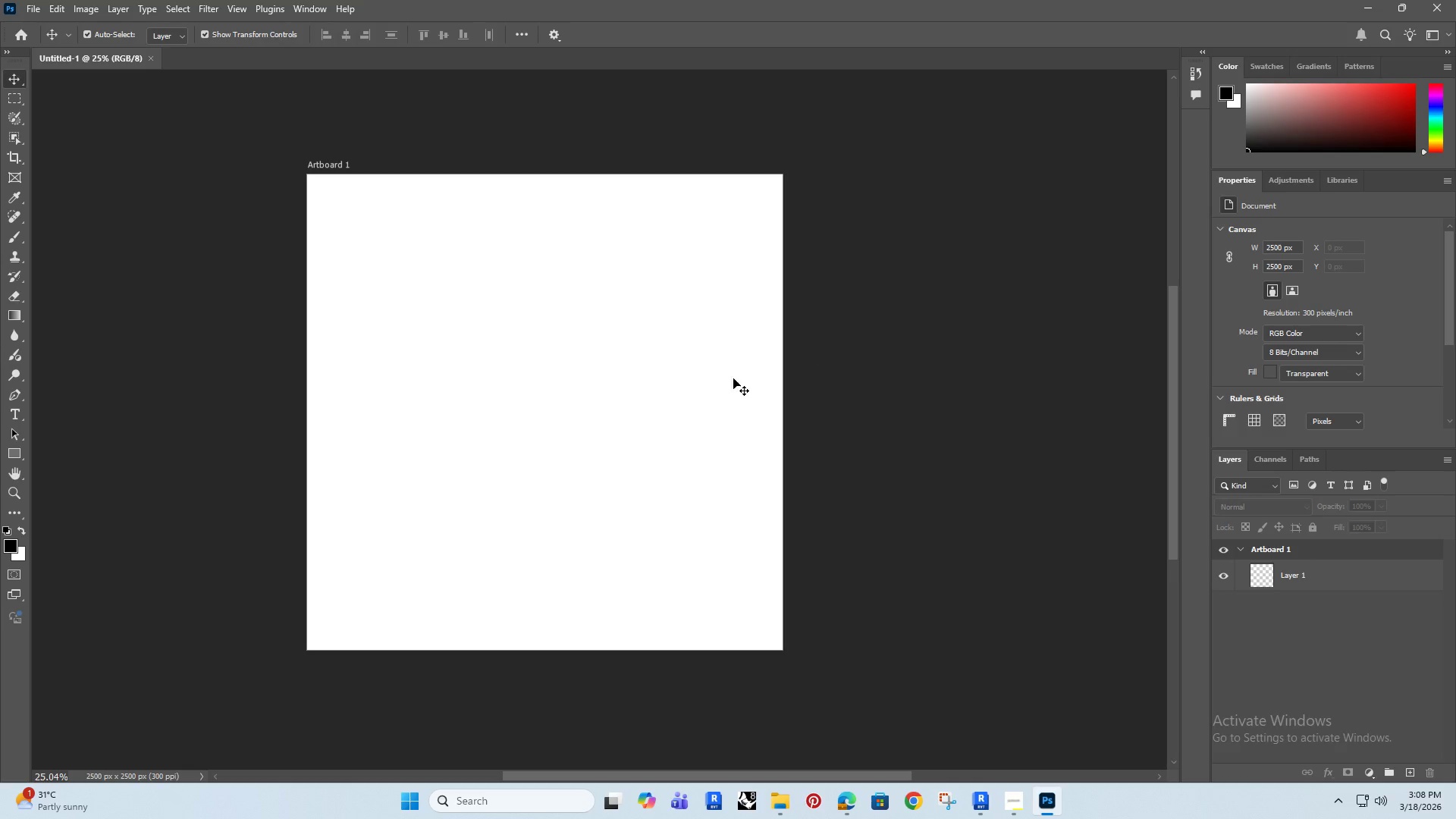 
hold_key(key=AltRight, duration=0.55)
scroll: coordinate [686, 390], scroll_direction: down, amount: 2.0
 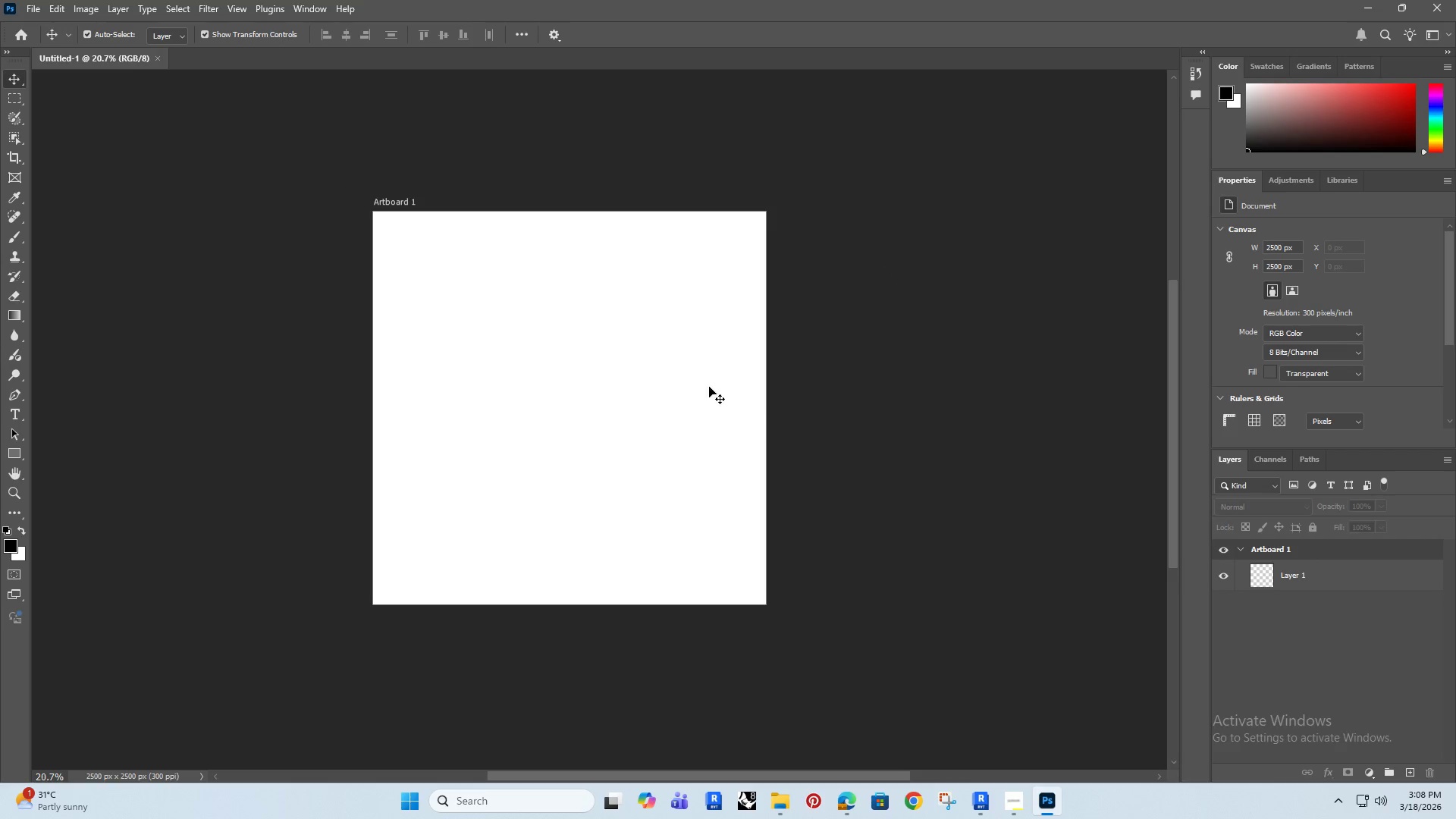 
left_click([577, 354])
 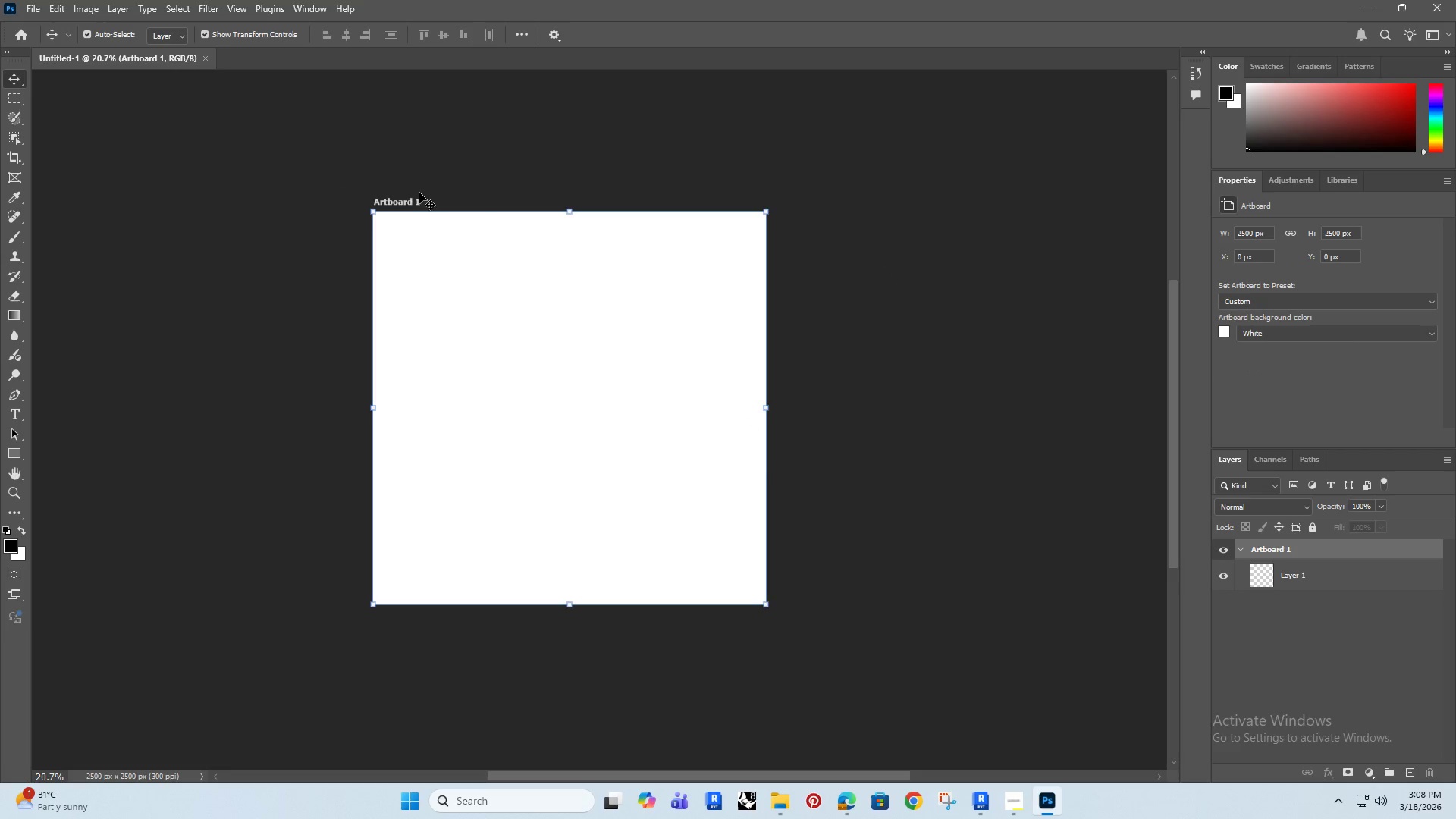 
left_click([406, 201])
 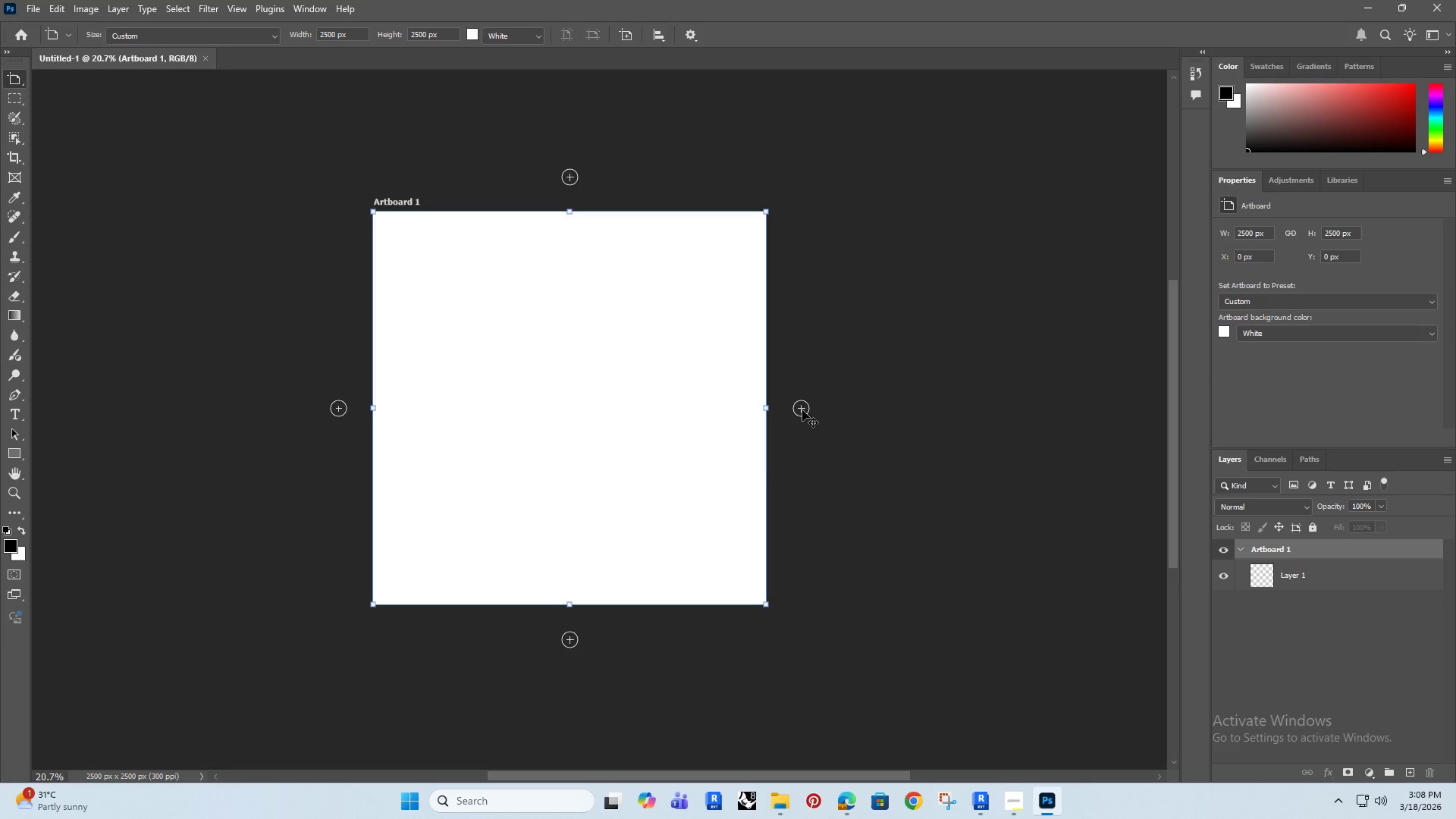 
left_click([802, 410])
 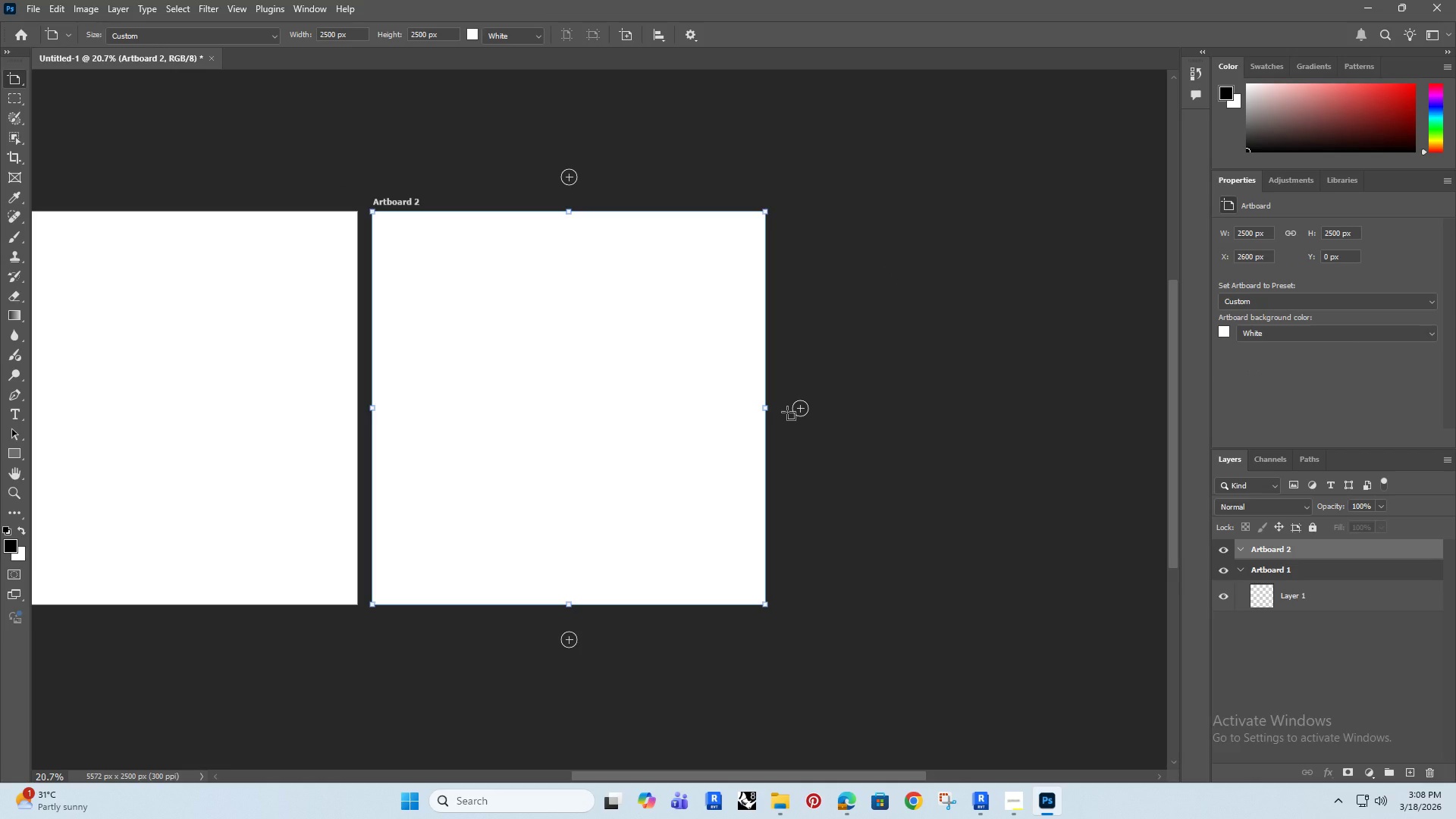 
left_click([1013, 801])